 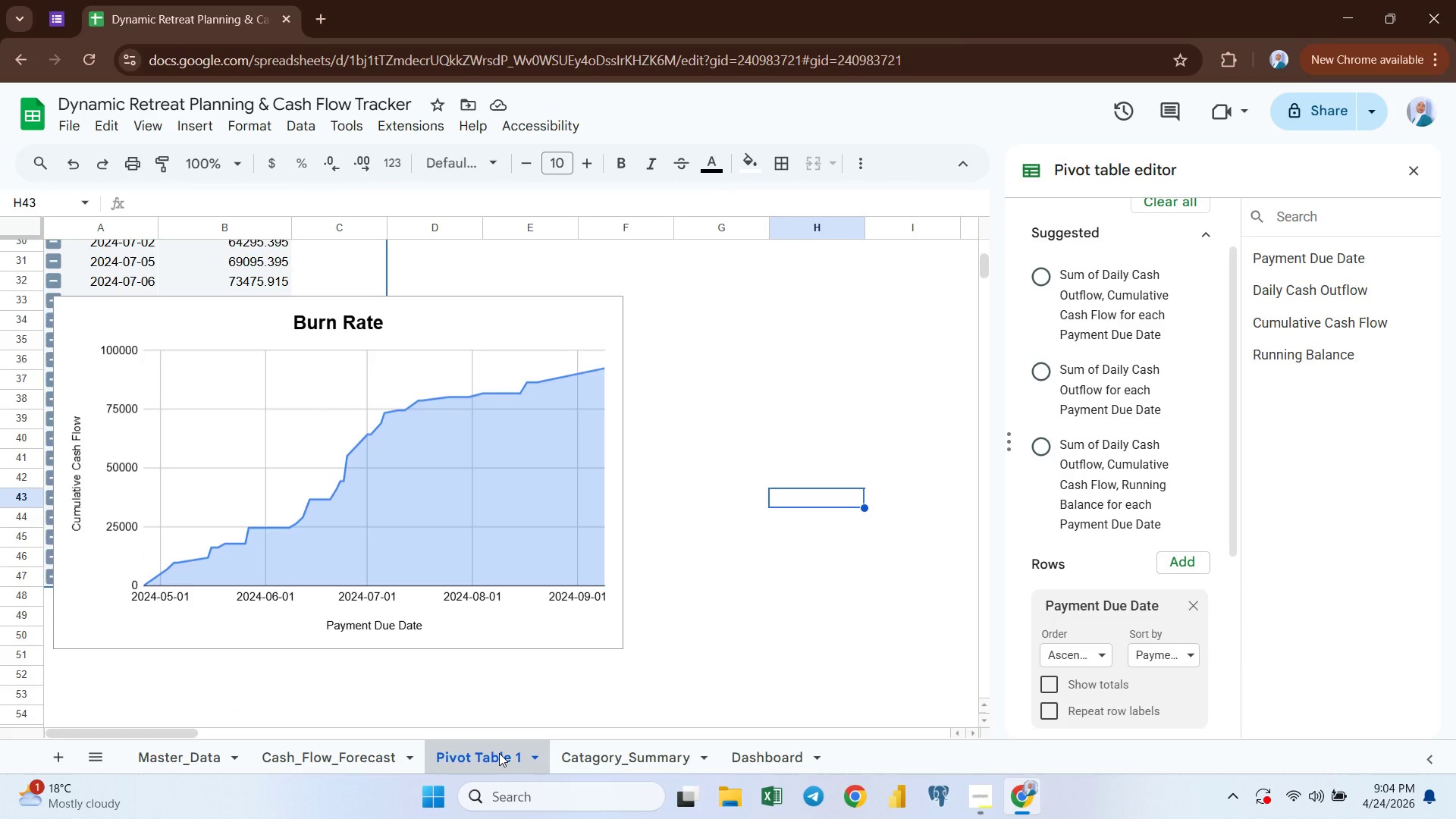 
left_click([591, 325])
 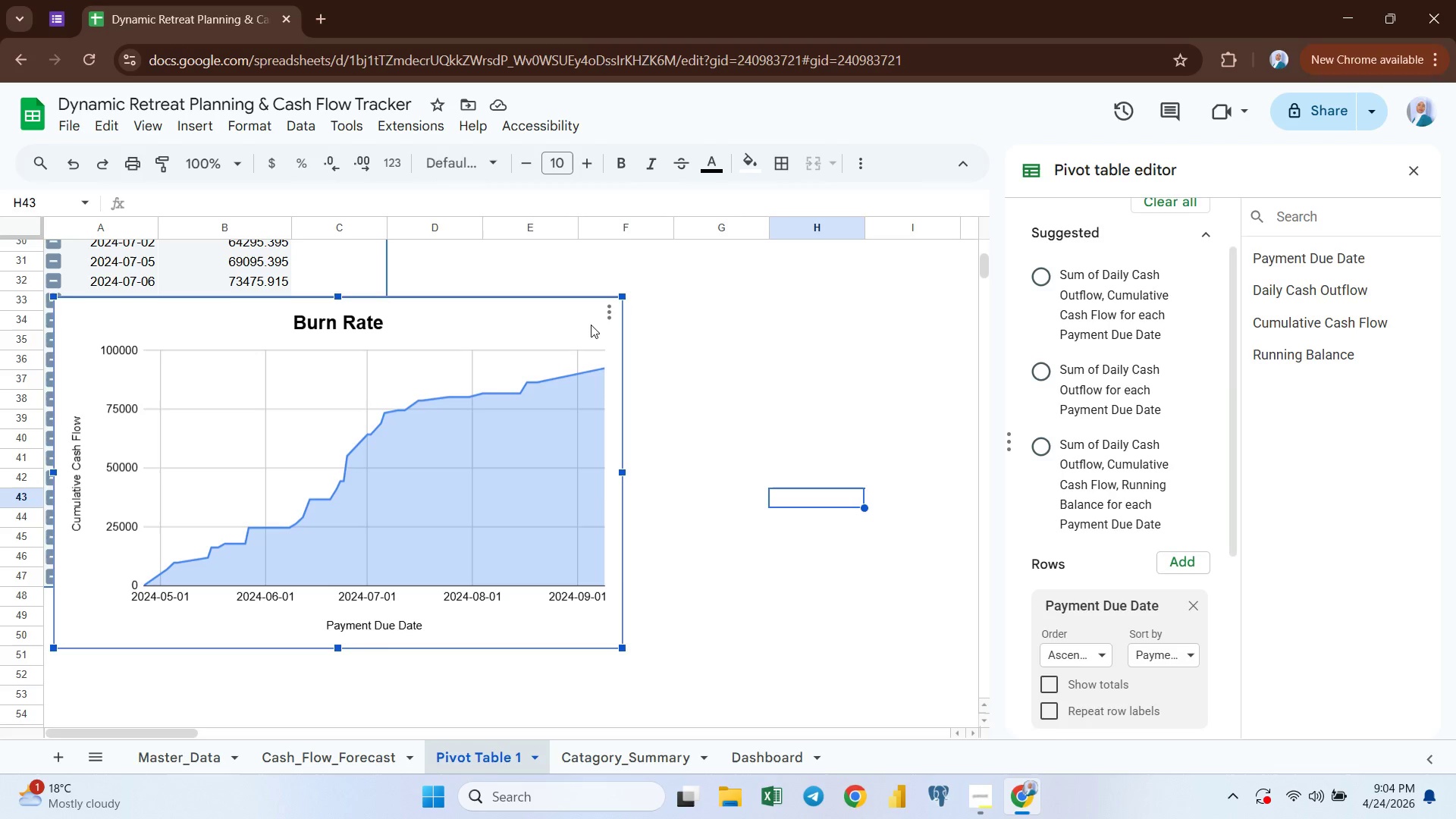 
left_click_drag(start_coordinate=[591, 325], to_coordinate=[953, 366])
 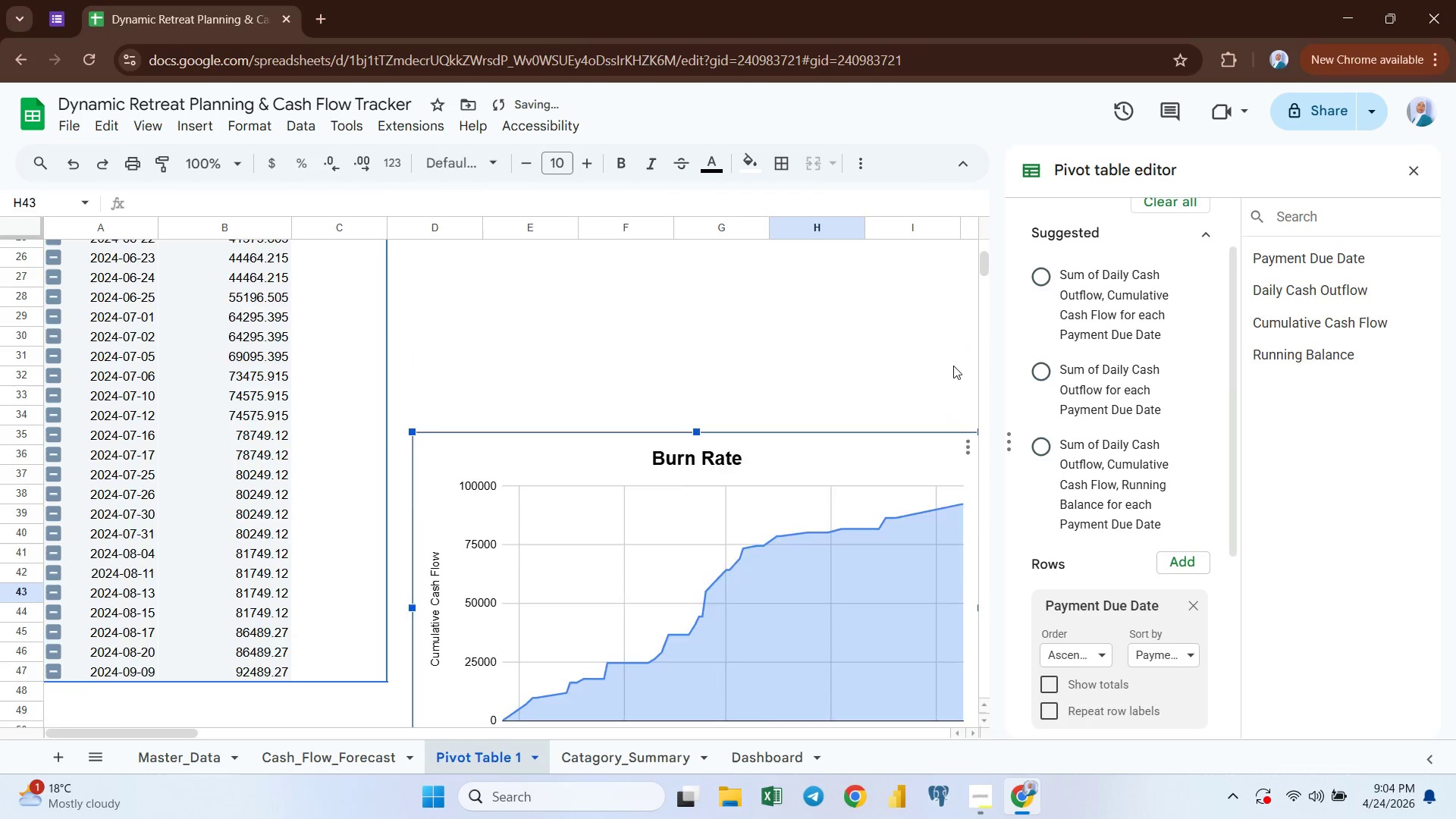 
scroll: coordinate [953, 366], scroll_direction: up, amount: 2.0
 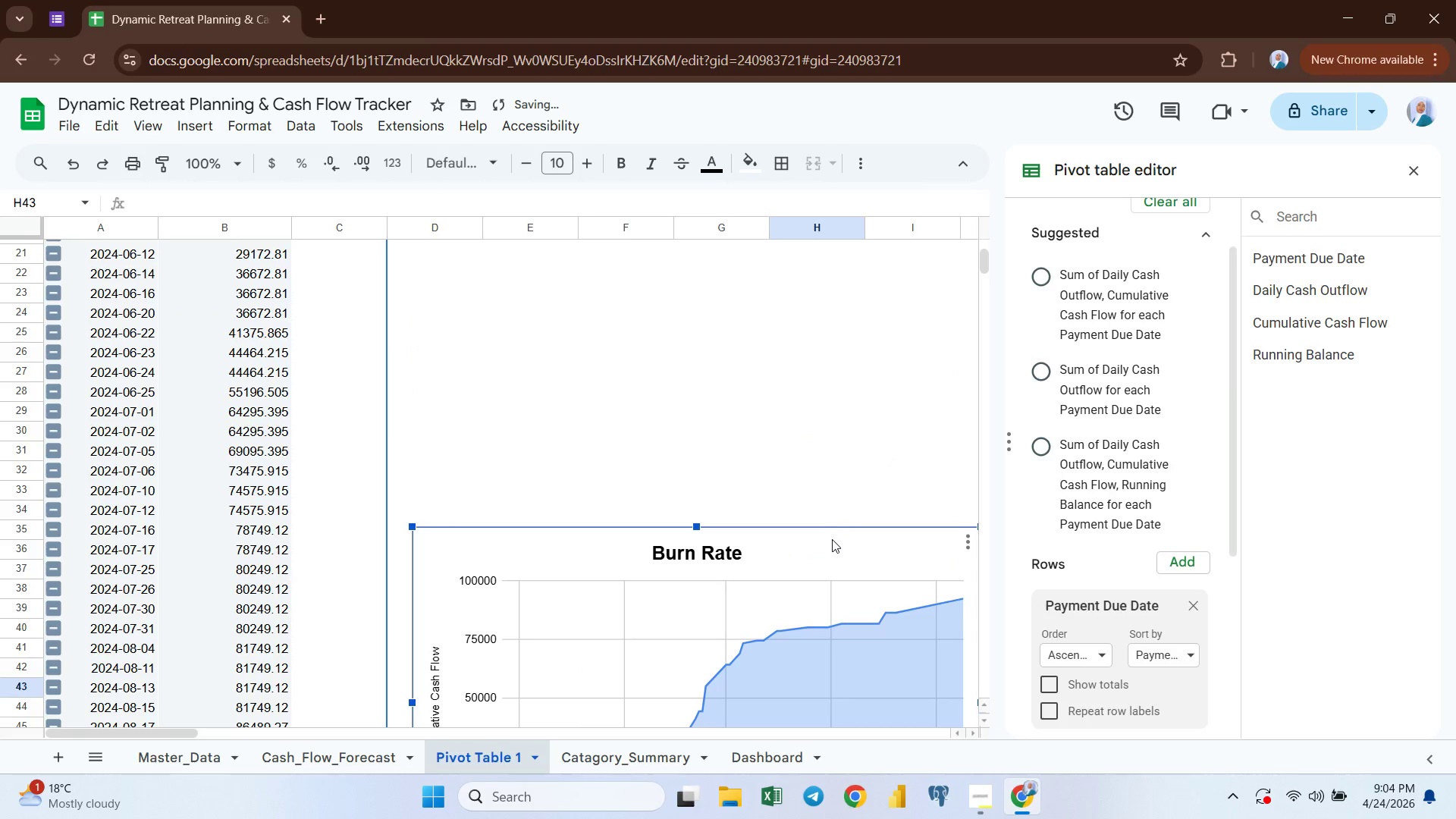 
left_click_drag(start_coordinate=[830, 539], to_coordinate=[790, 314])
 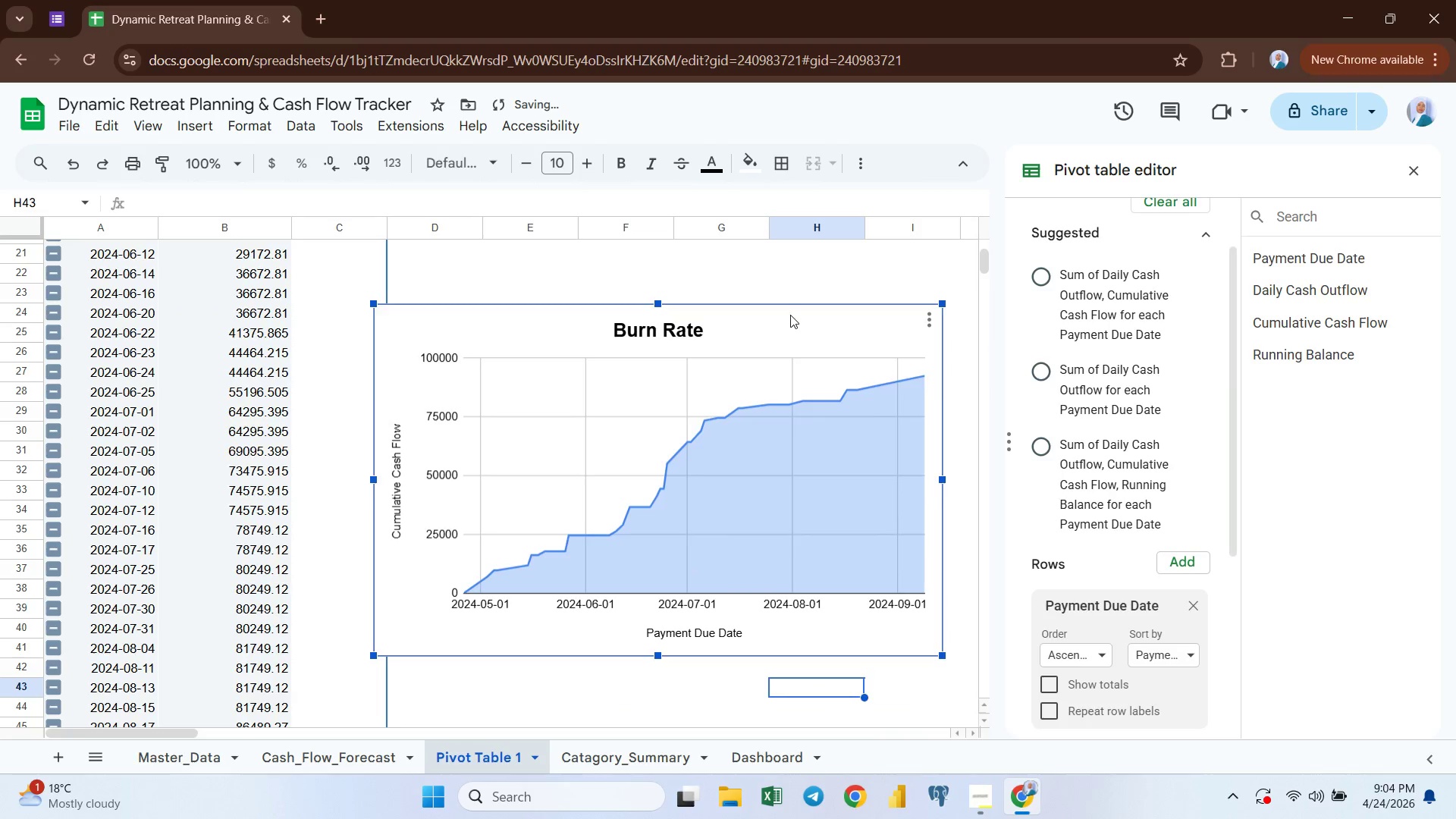 
scroll: coordinate [790, 315], scroll_direction: up, amount: 3.0
 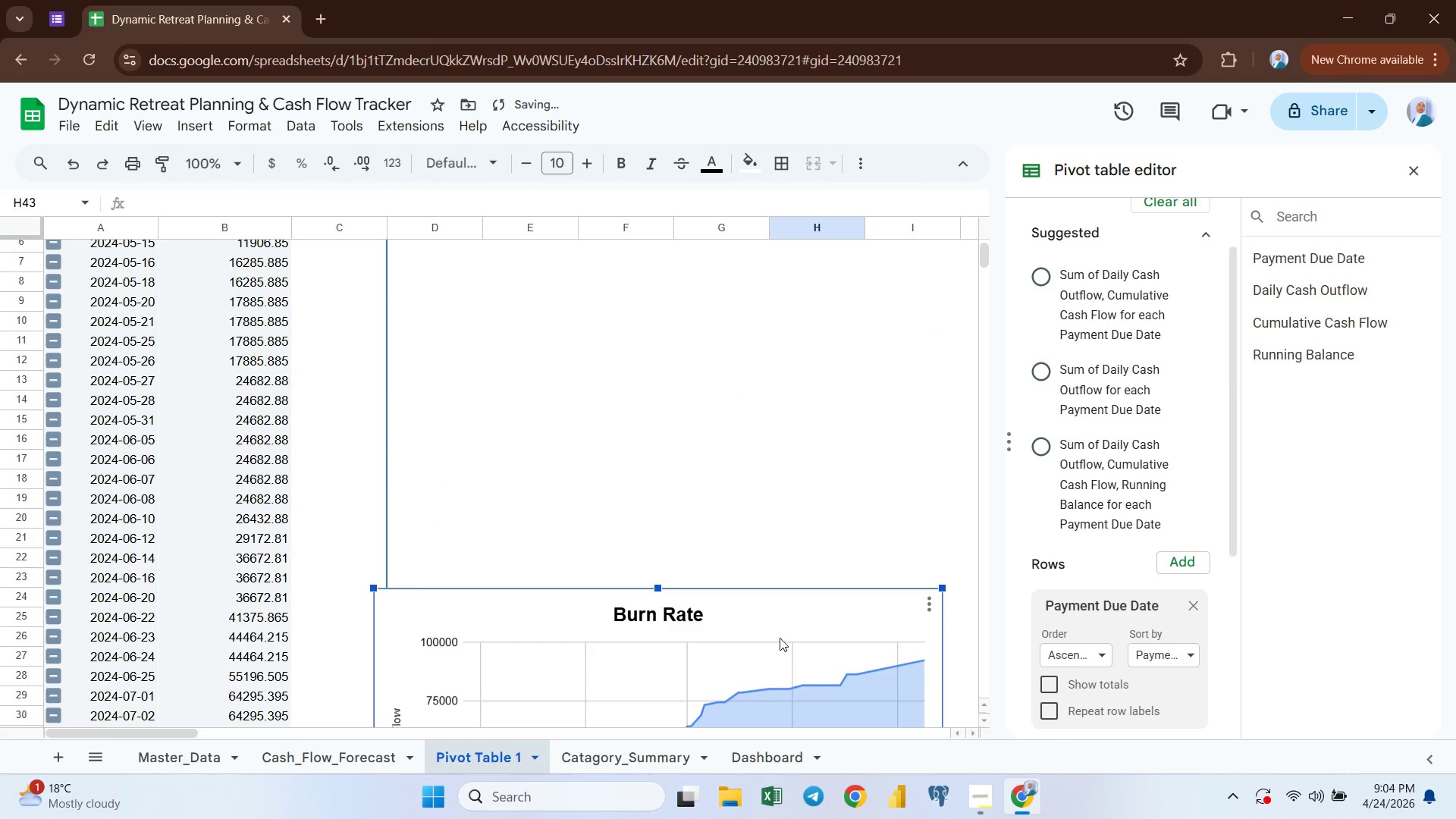 
left_click_drag(start_coordinate=[774, 627], to_coordinate=[813, 340])
 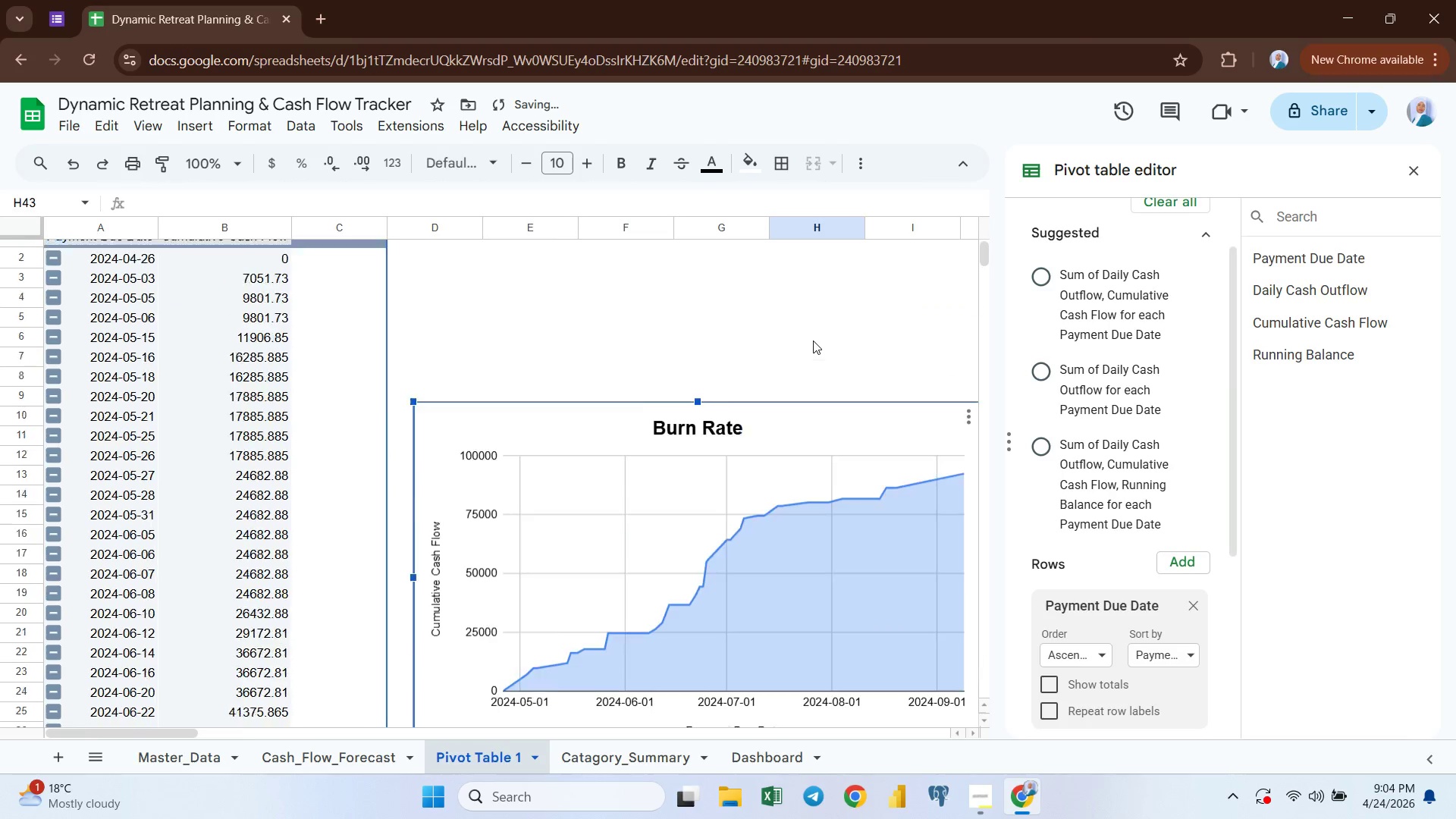 
scroll: coordinate [813, 340], scroll_direction: up, amount: 3.0
 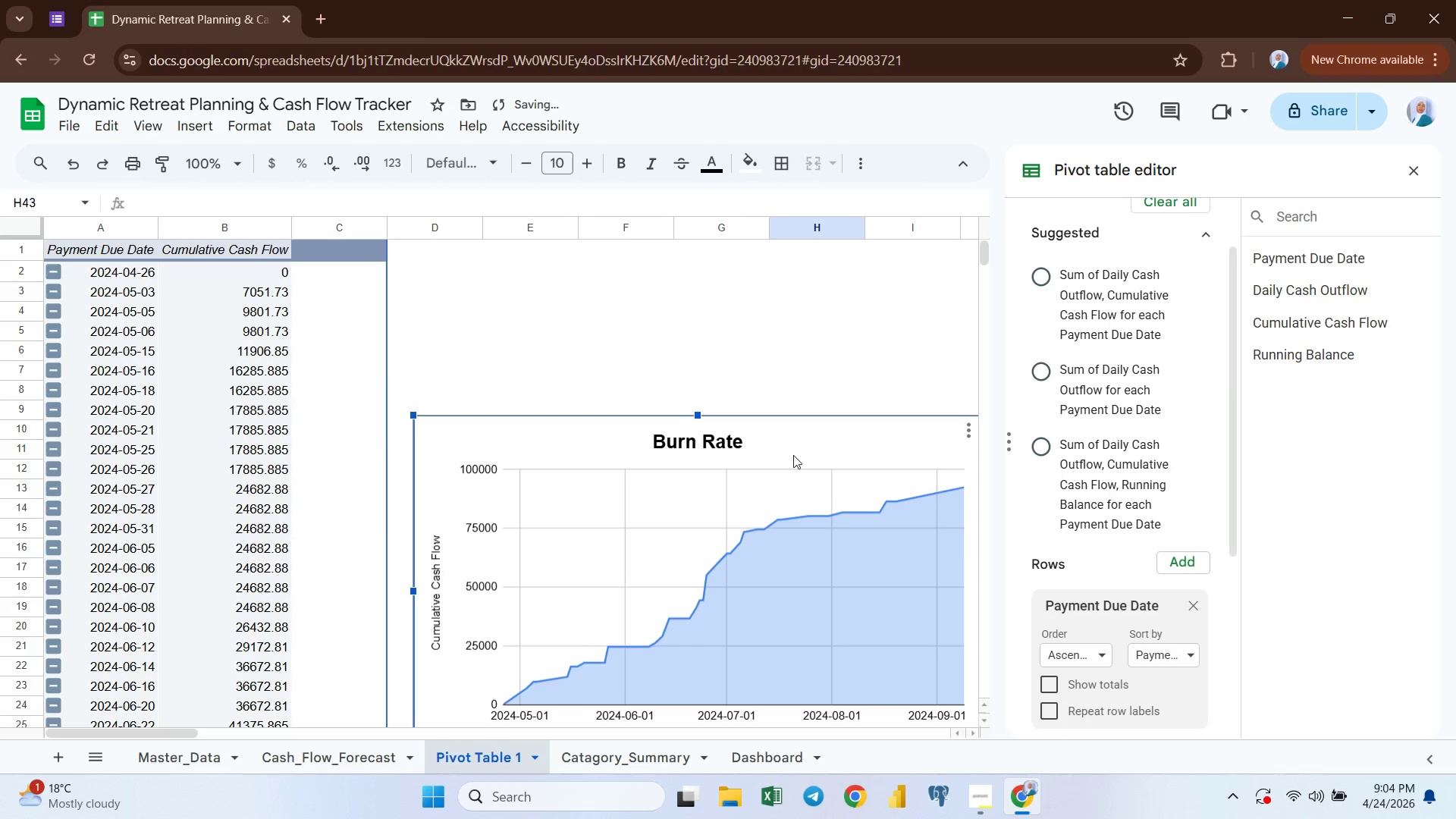 
left_click_drag(start_coordinate=[791, 447], to_coordinate=[767, 269])
 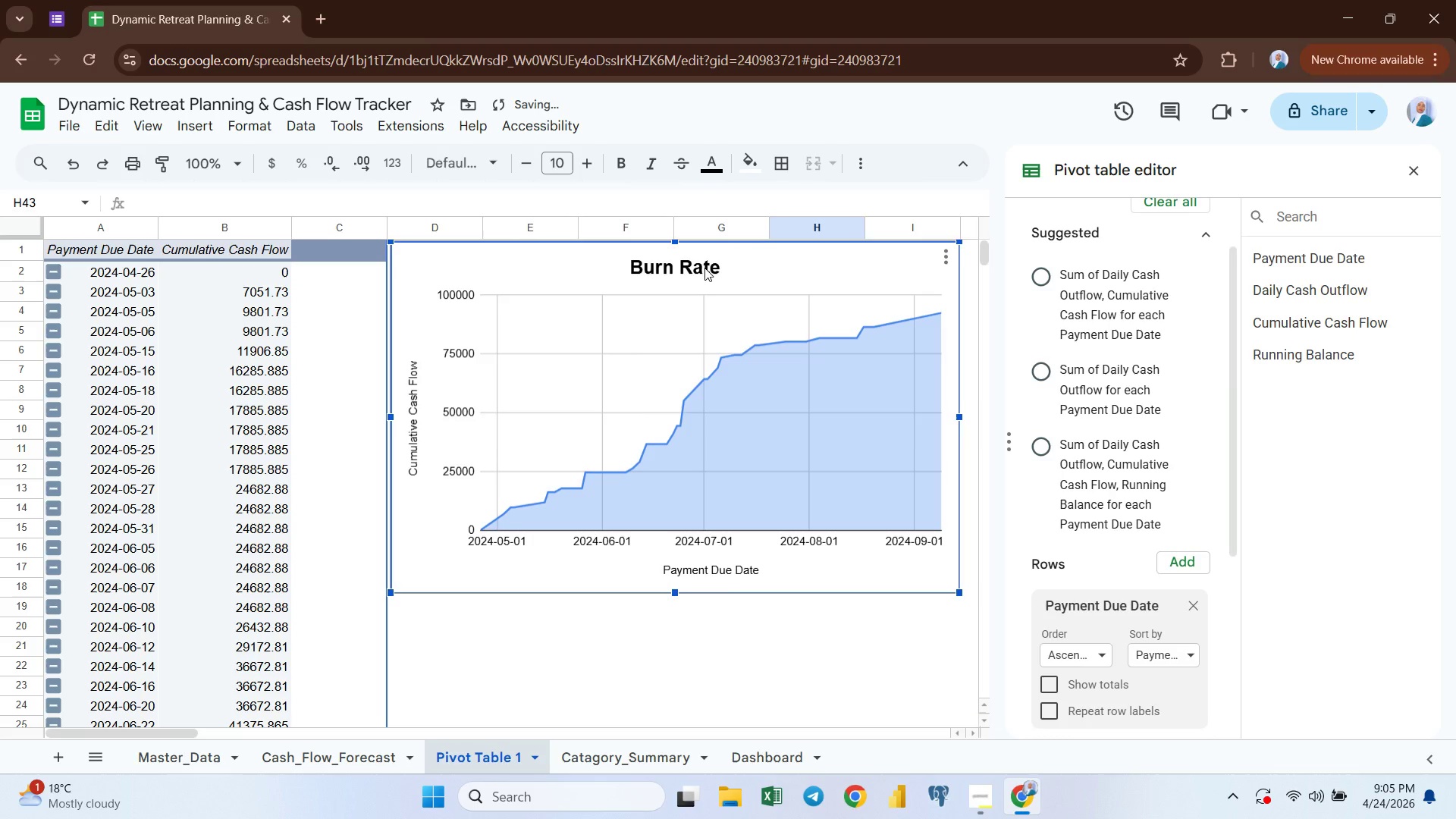 
double_click([704, 268])
 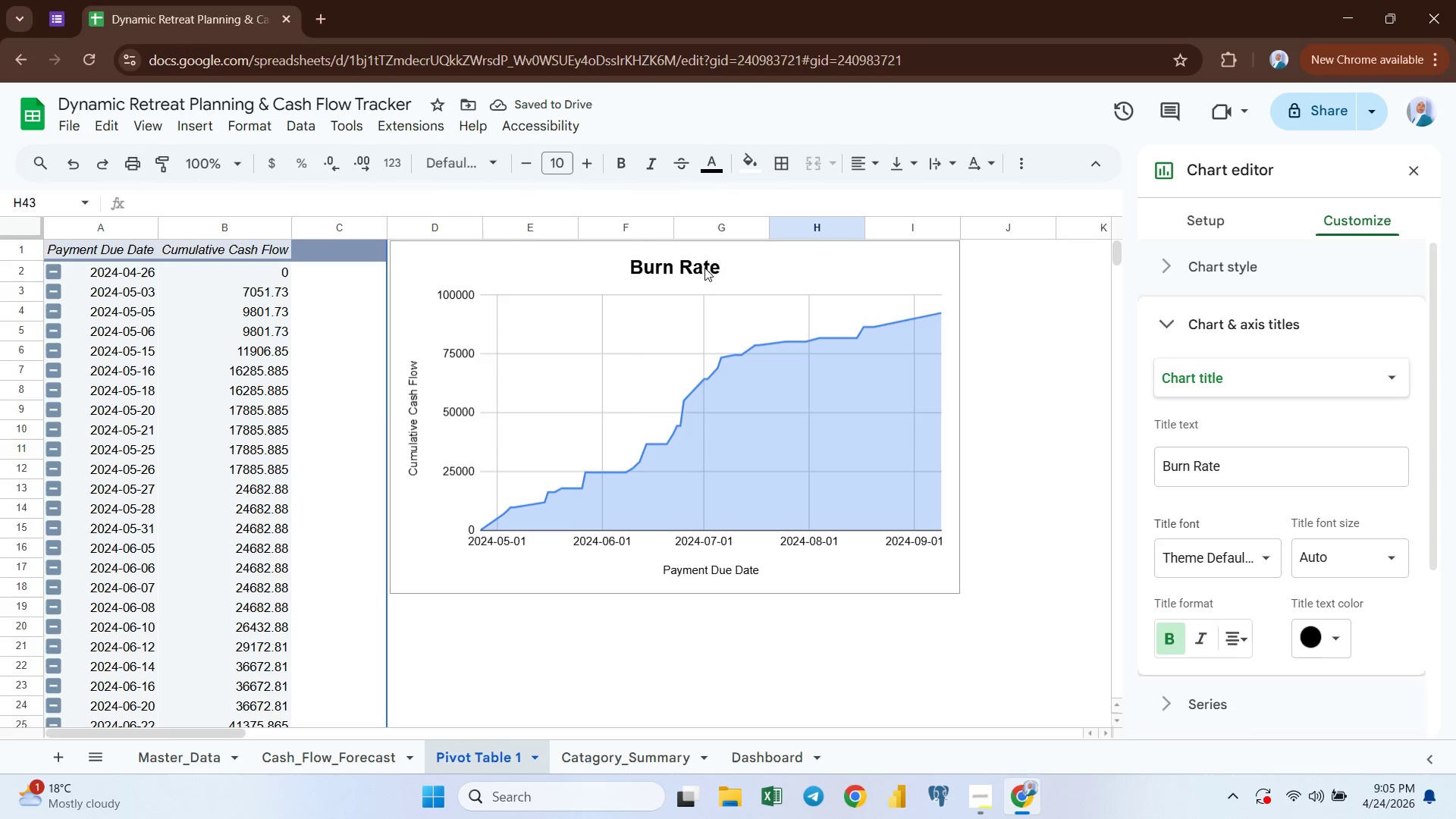 
double_click([704, 268])
 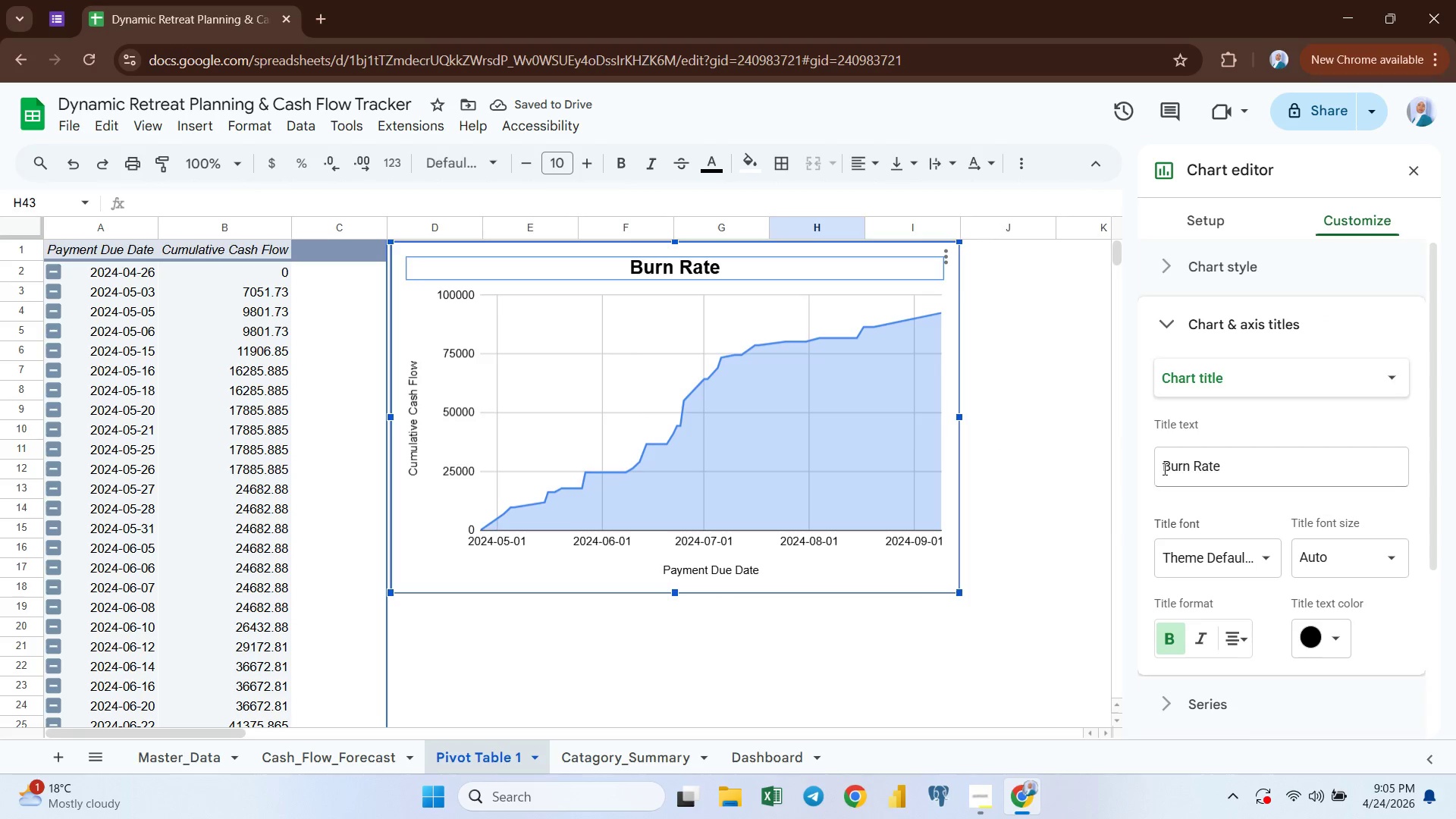 
double_click([1168, 466])
 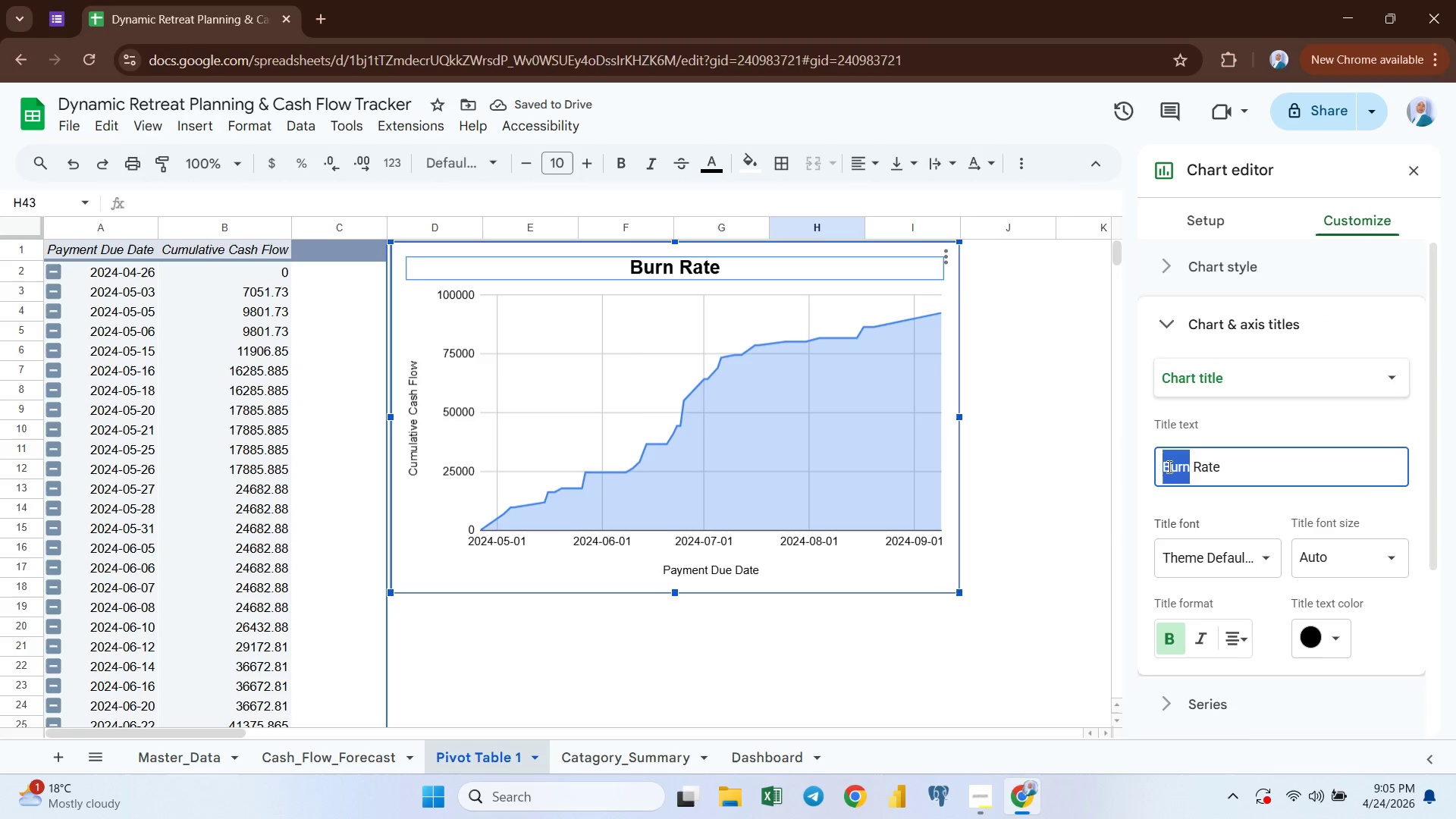 
triple_click([1168, 466])
 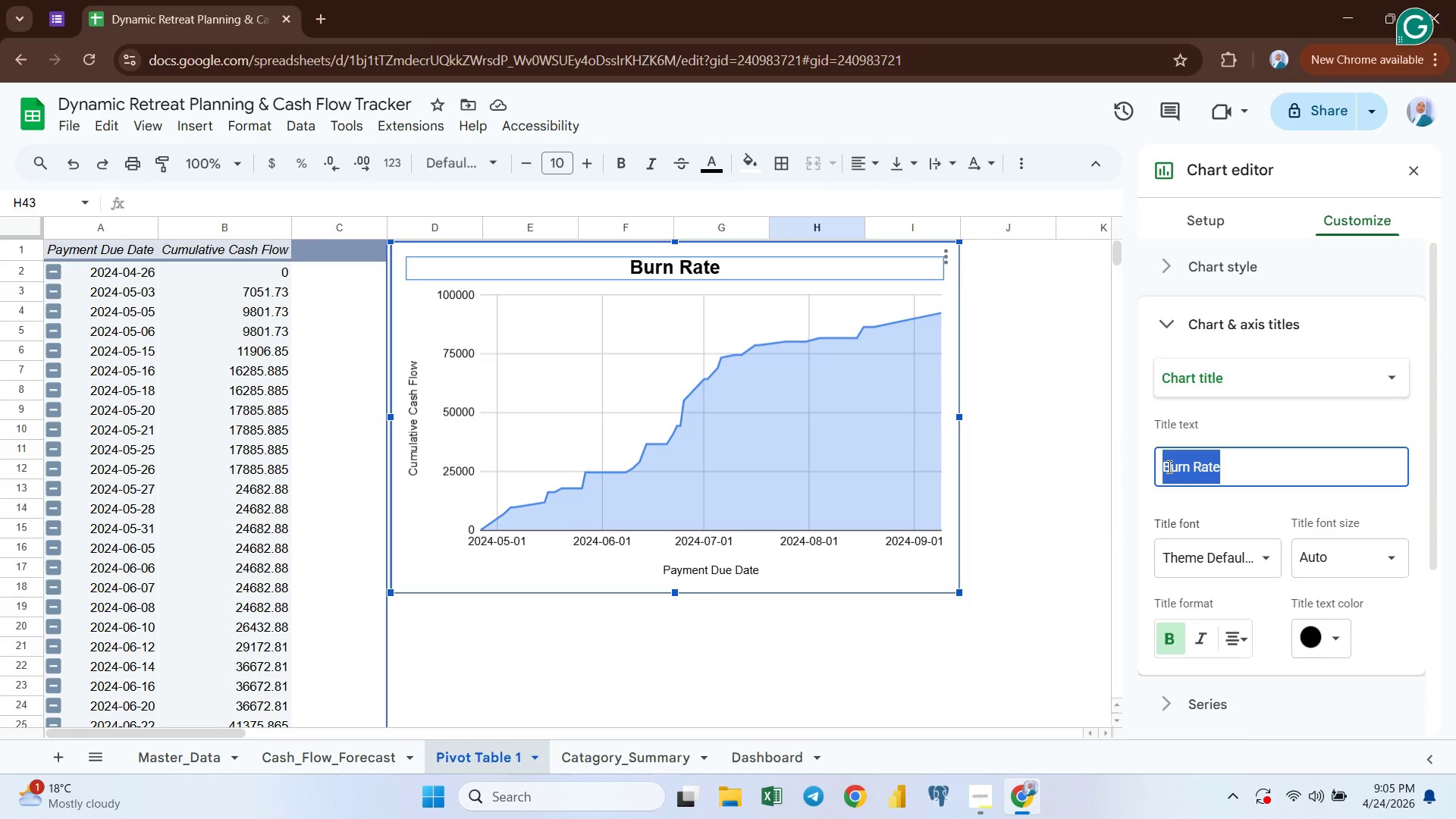 
key(Control+C)
 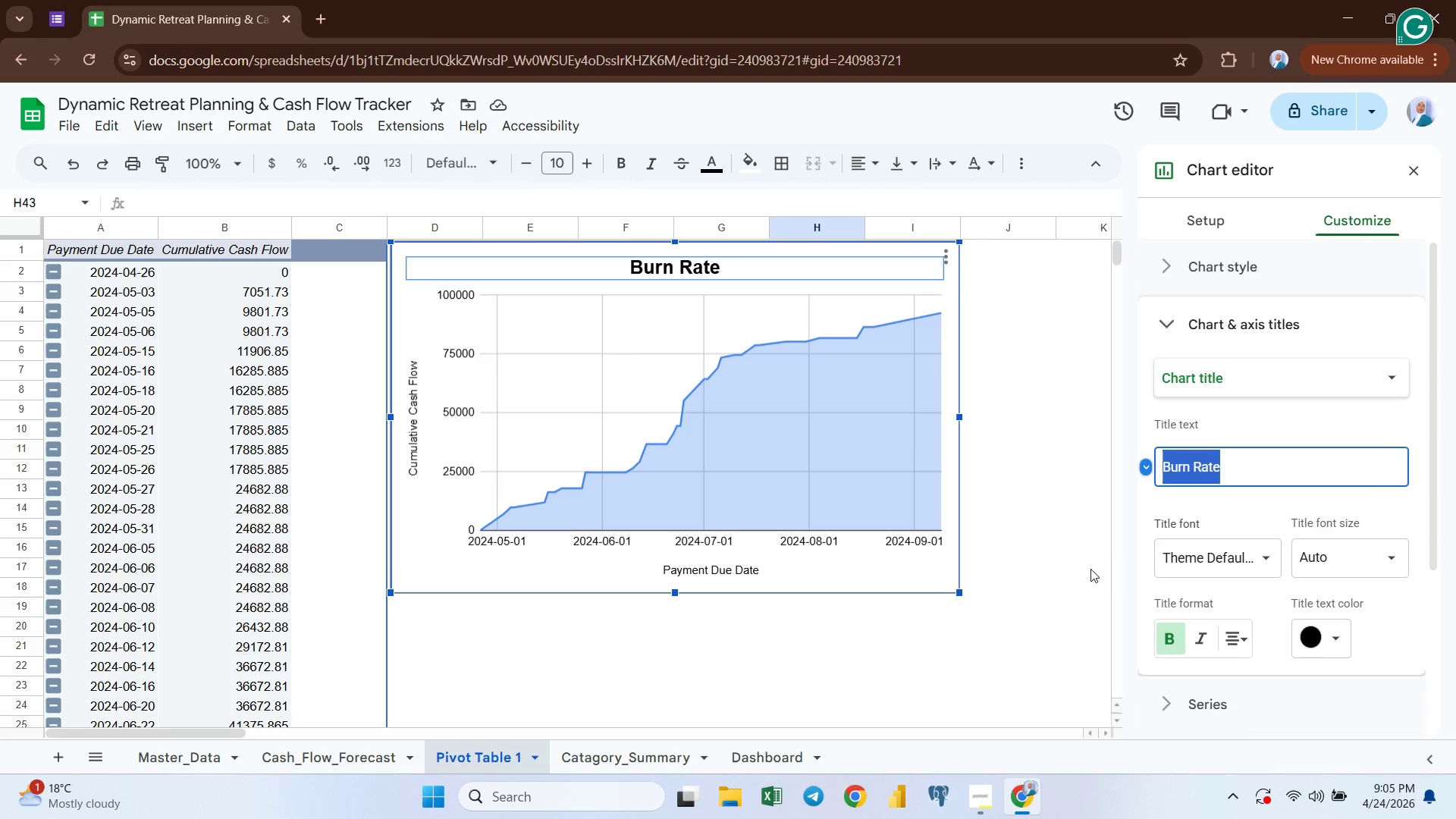 
left_click([1065, 559])
 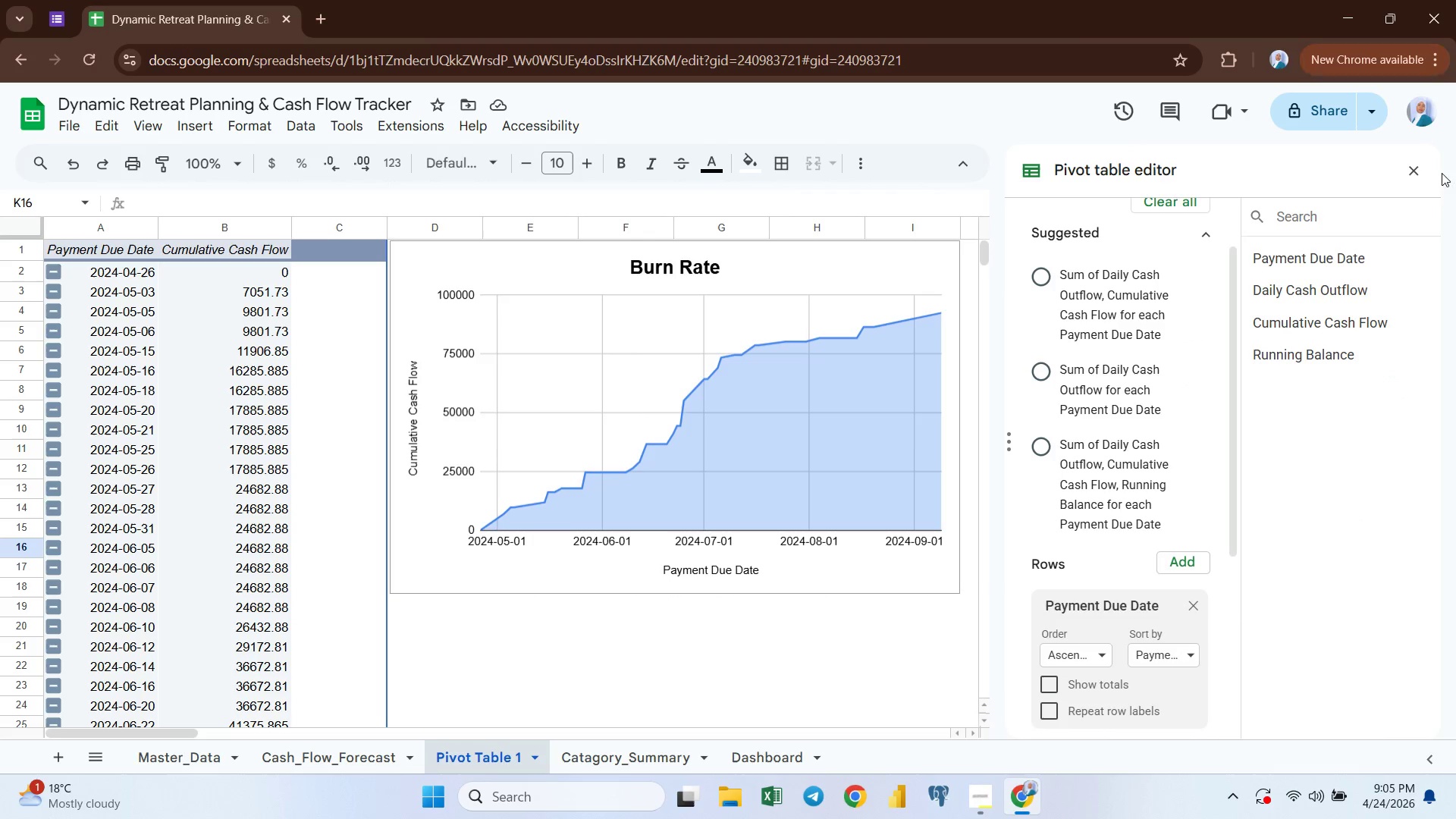 
left_click([1413, 172])
 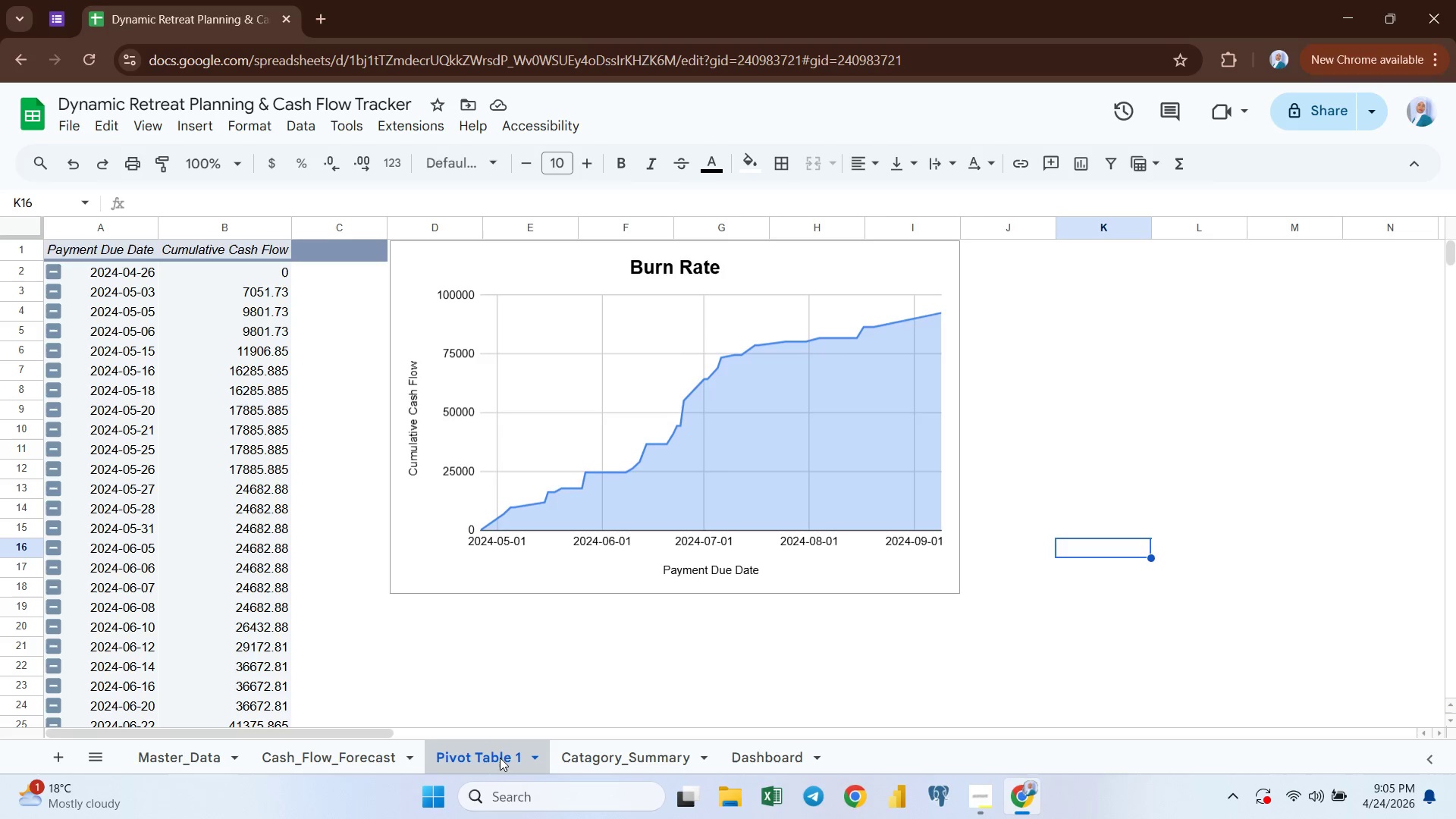 
double_click([500, 755])
 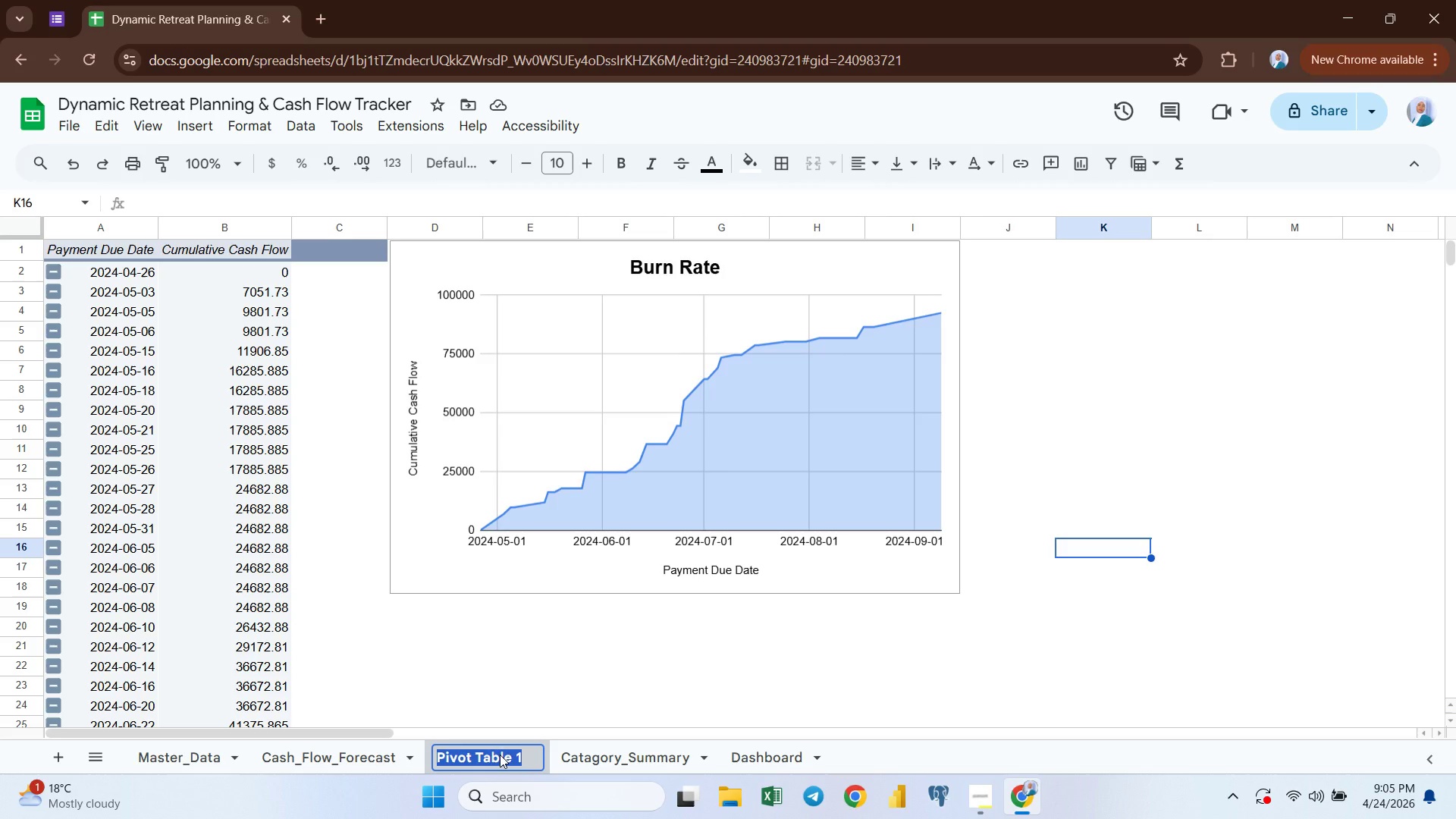 
key(Control+V)
 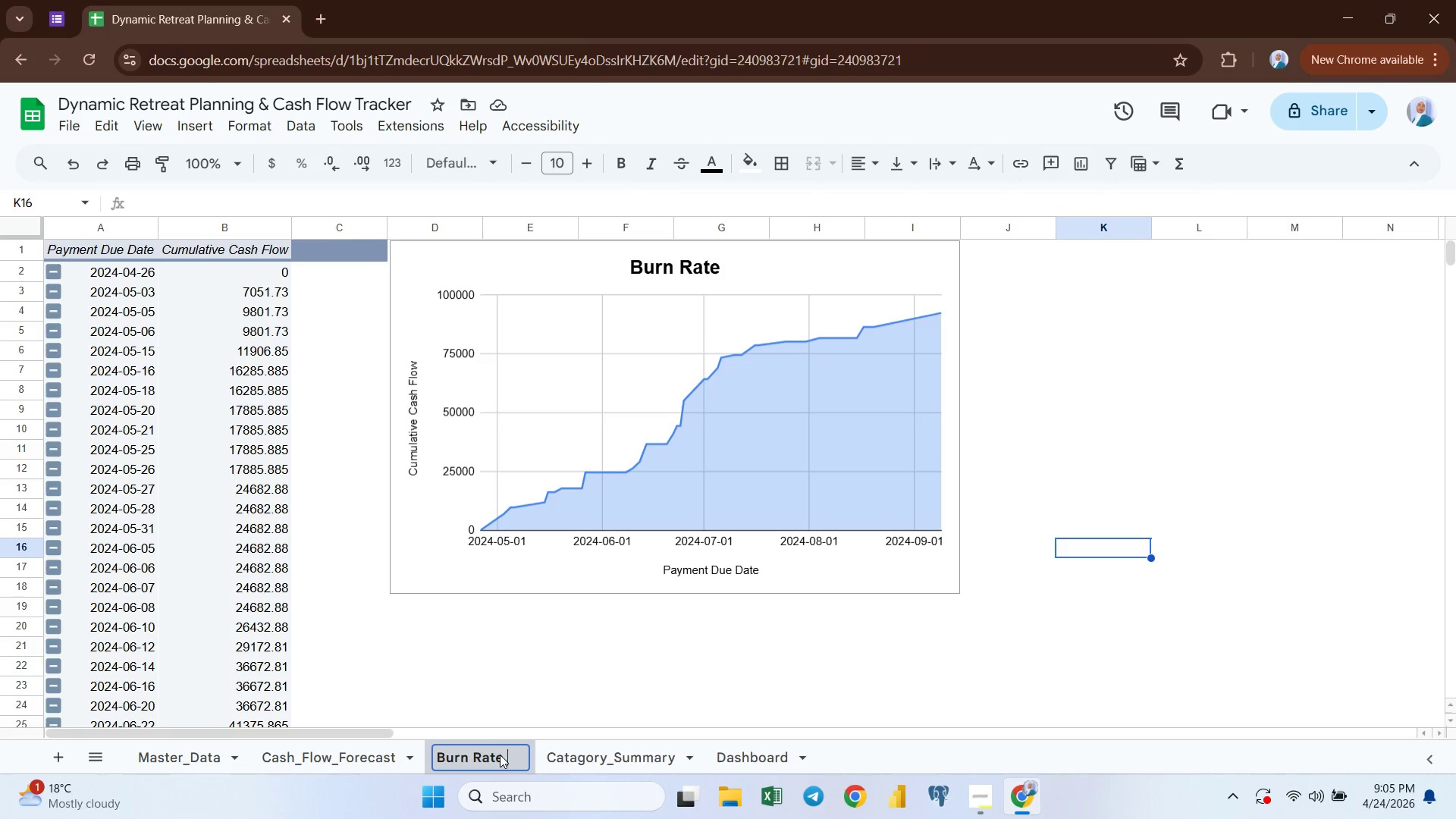 
type( Visual Source)
 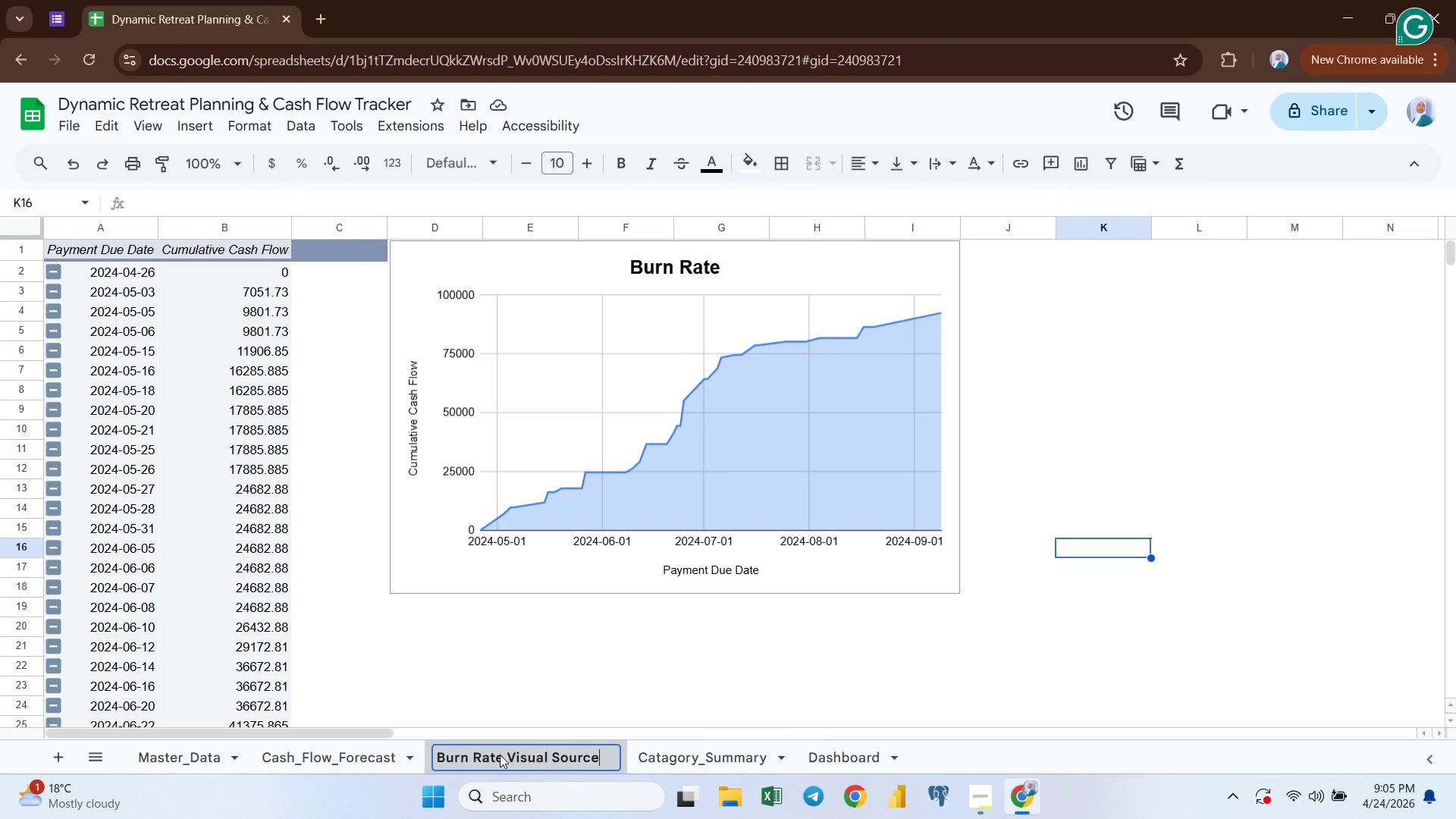 
key(Enter)
 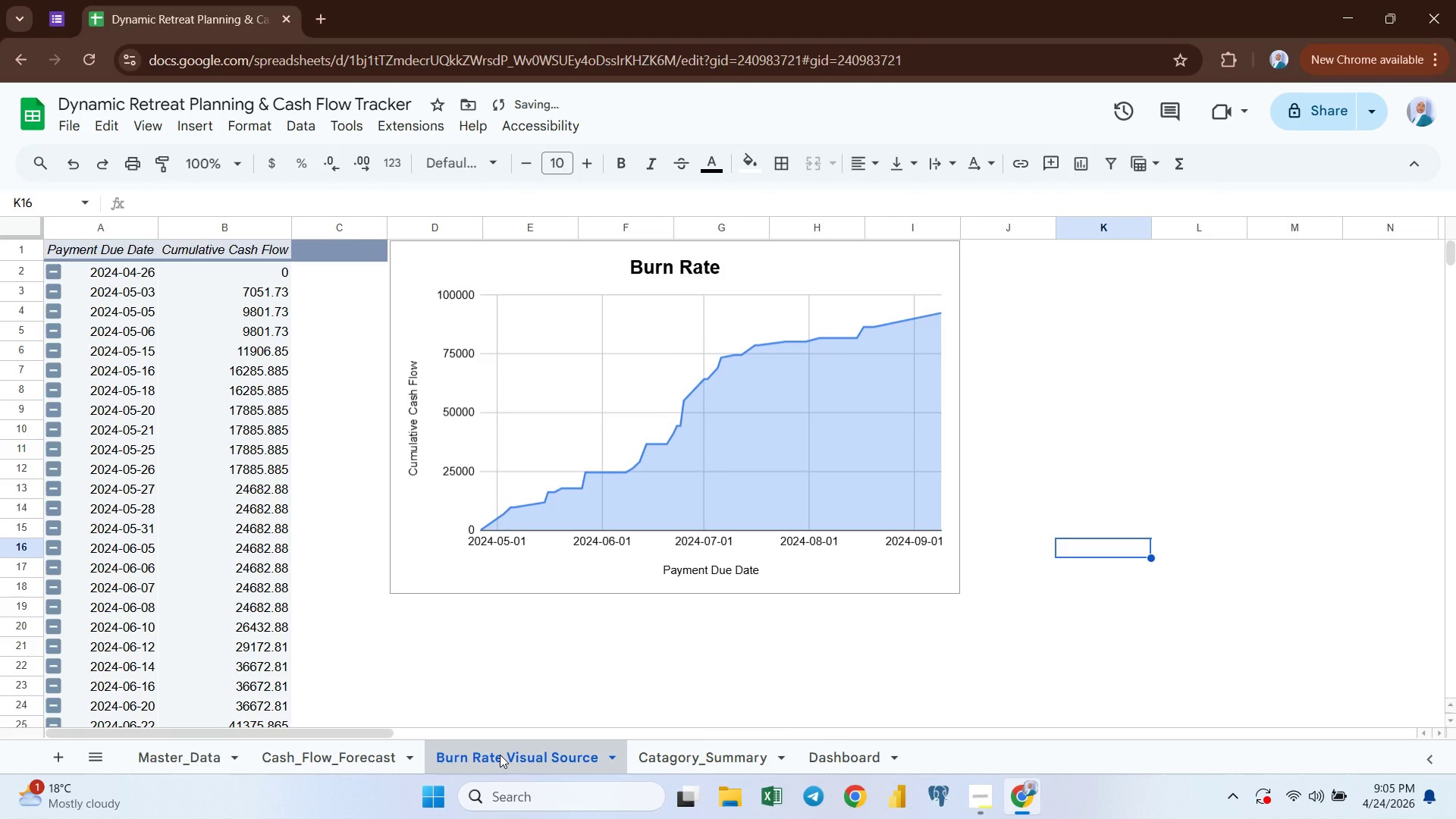 
right_click([500, 755])
 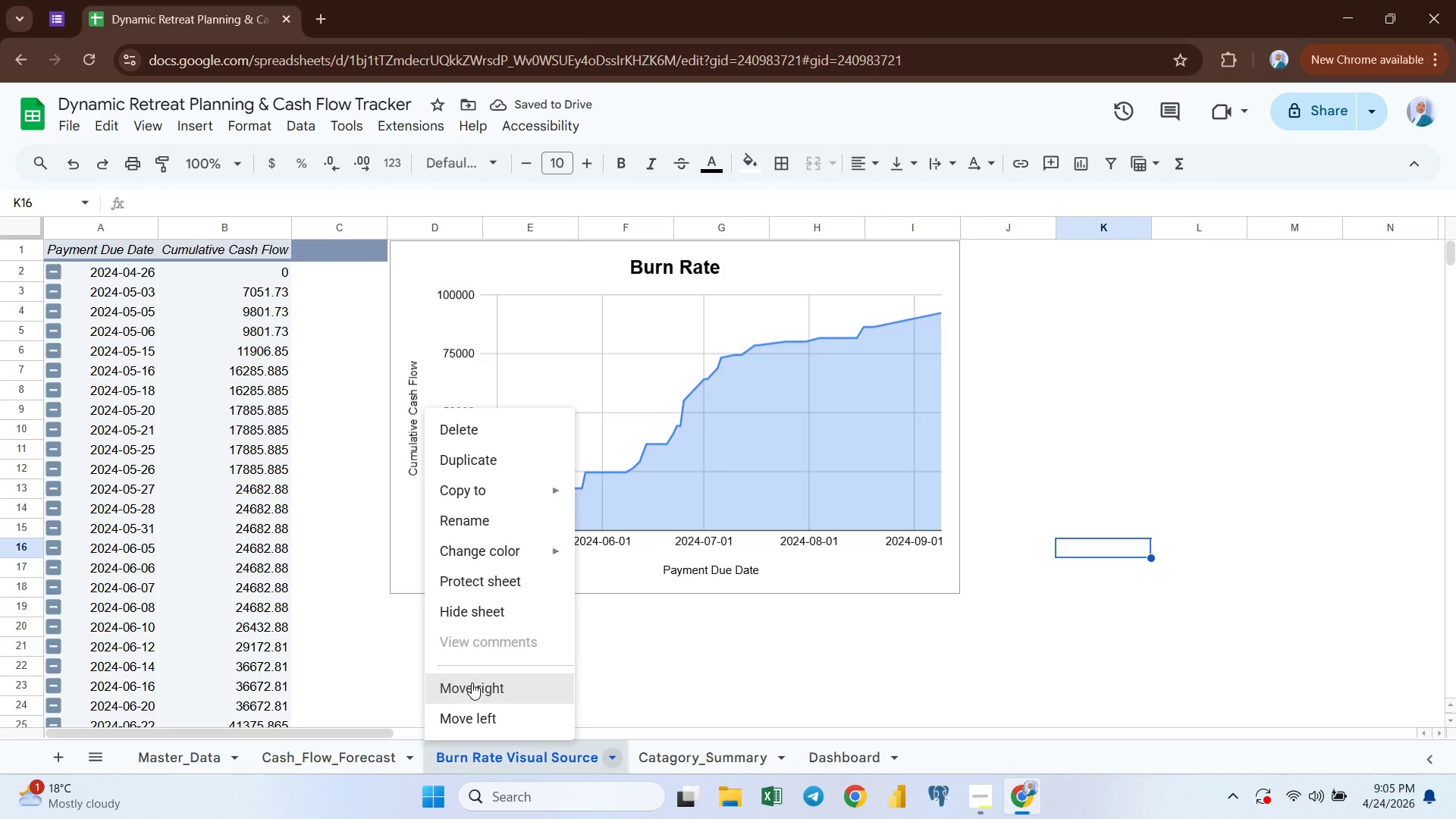 
left_click([457, 618])
 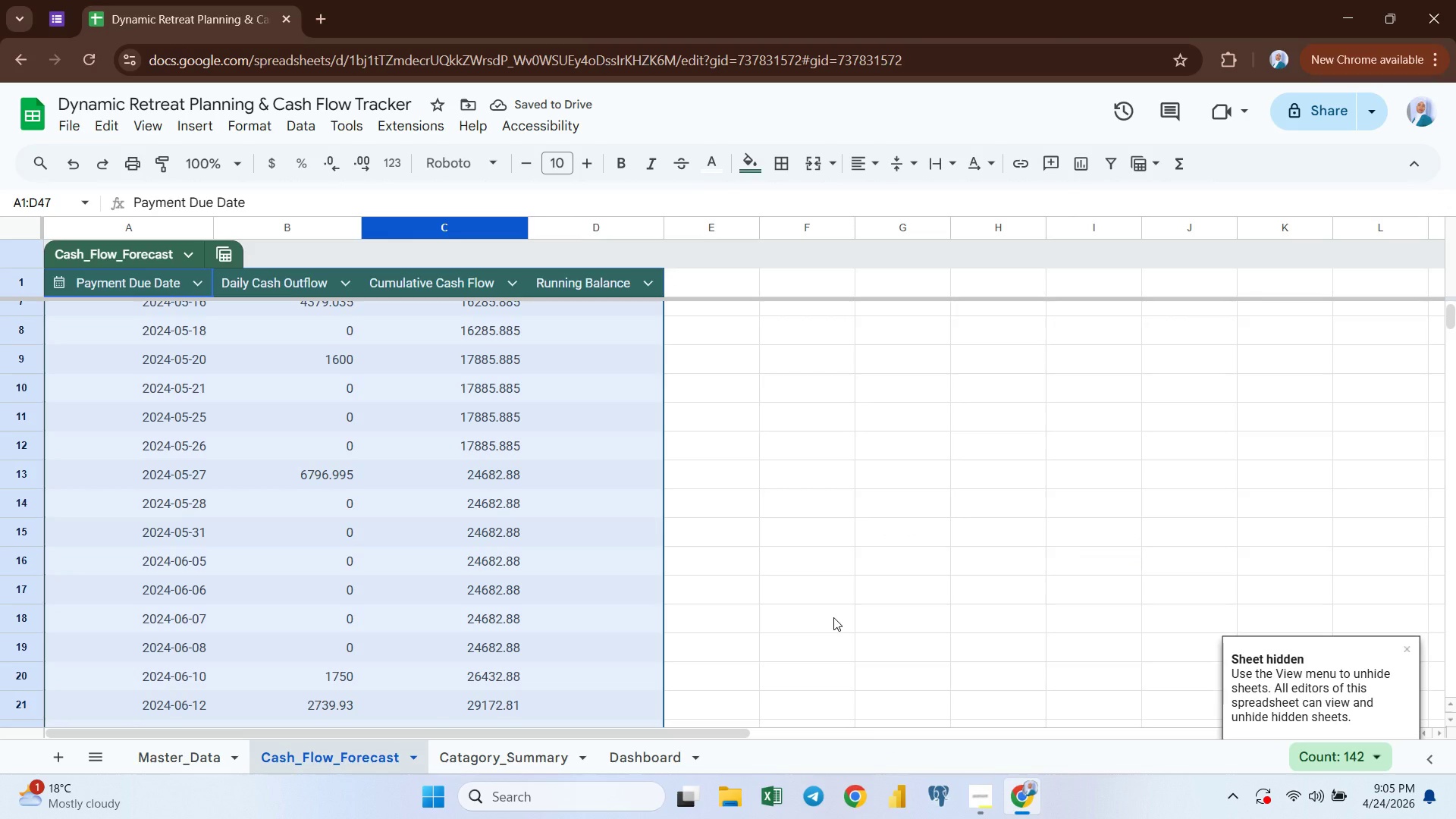 
wait(6.89)
 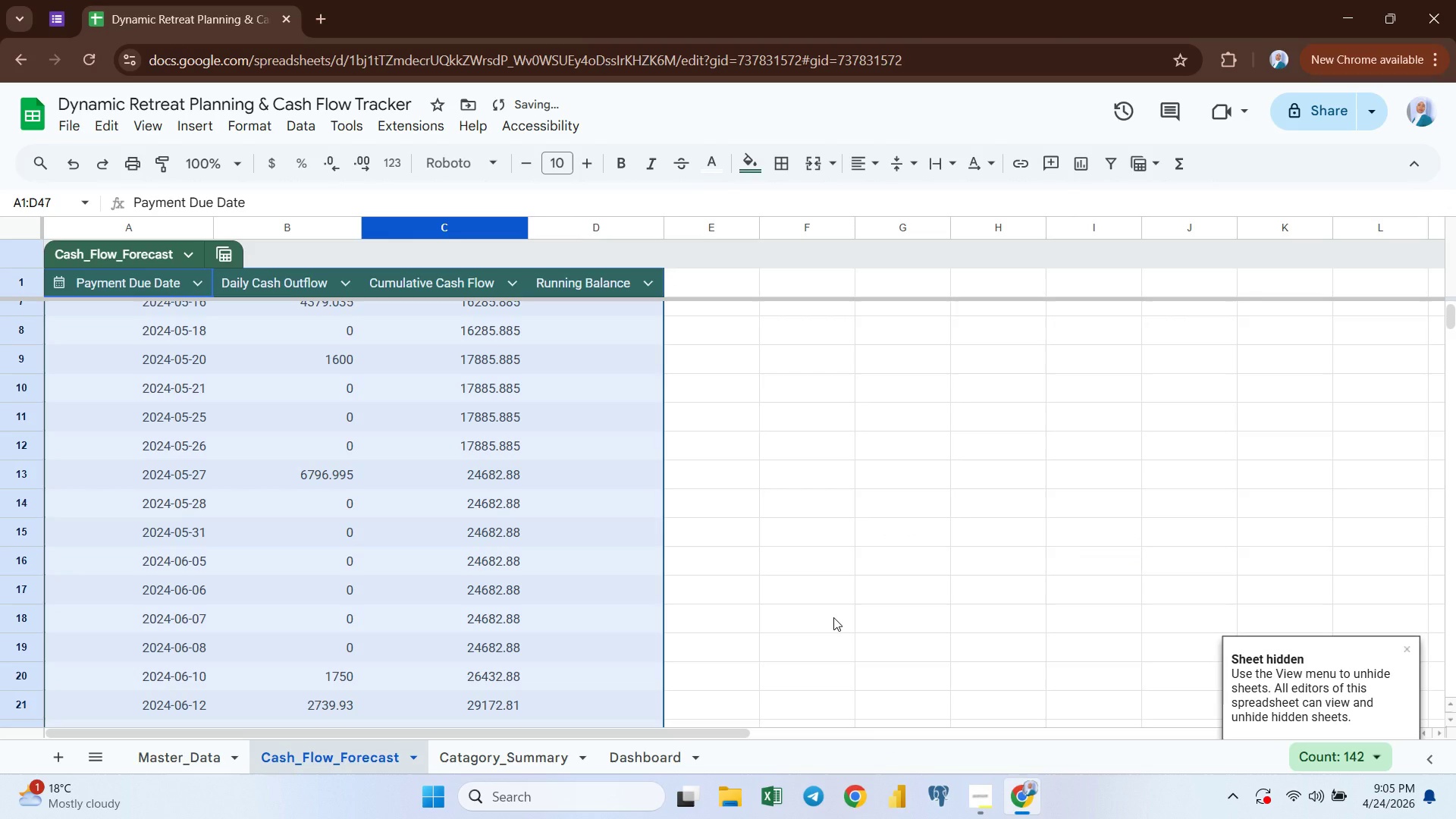 
key(Alt+AltLeft)
 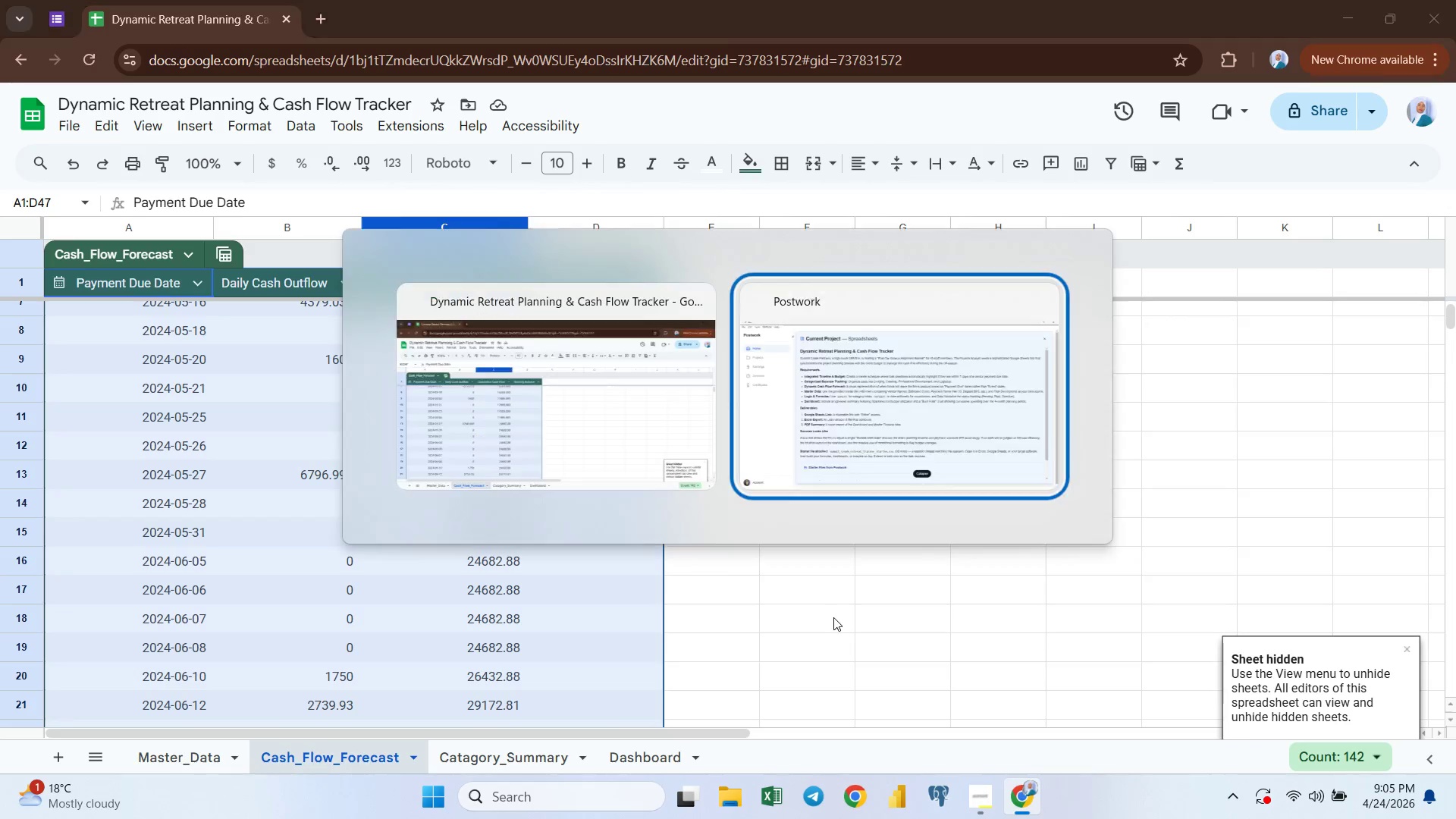 
key(Alt+Tab)